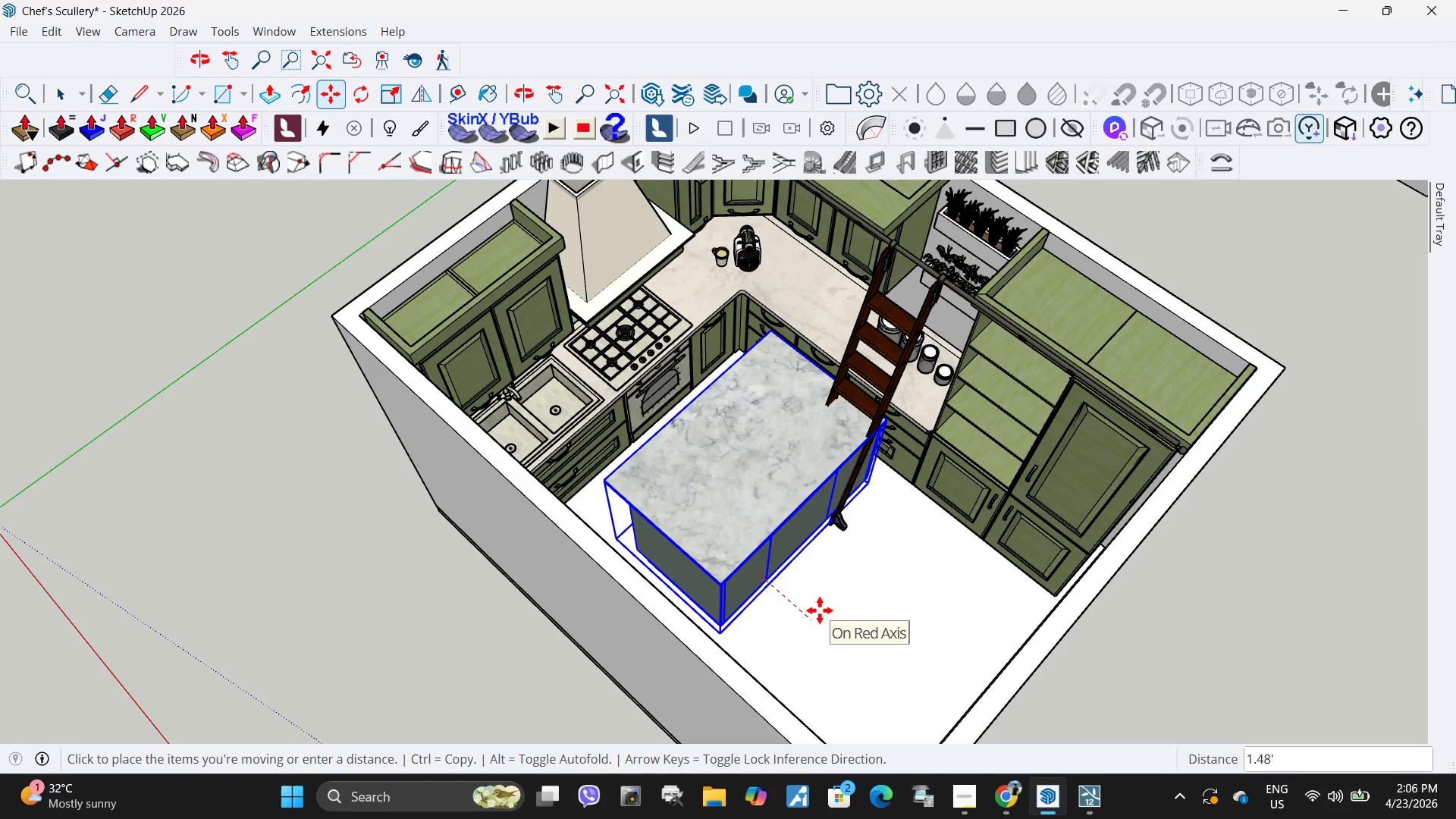 
key(Numpad3)
 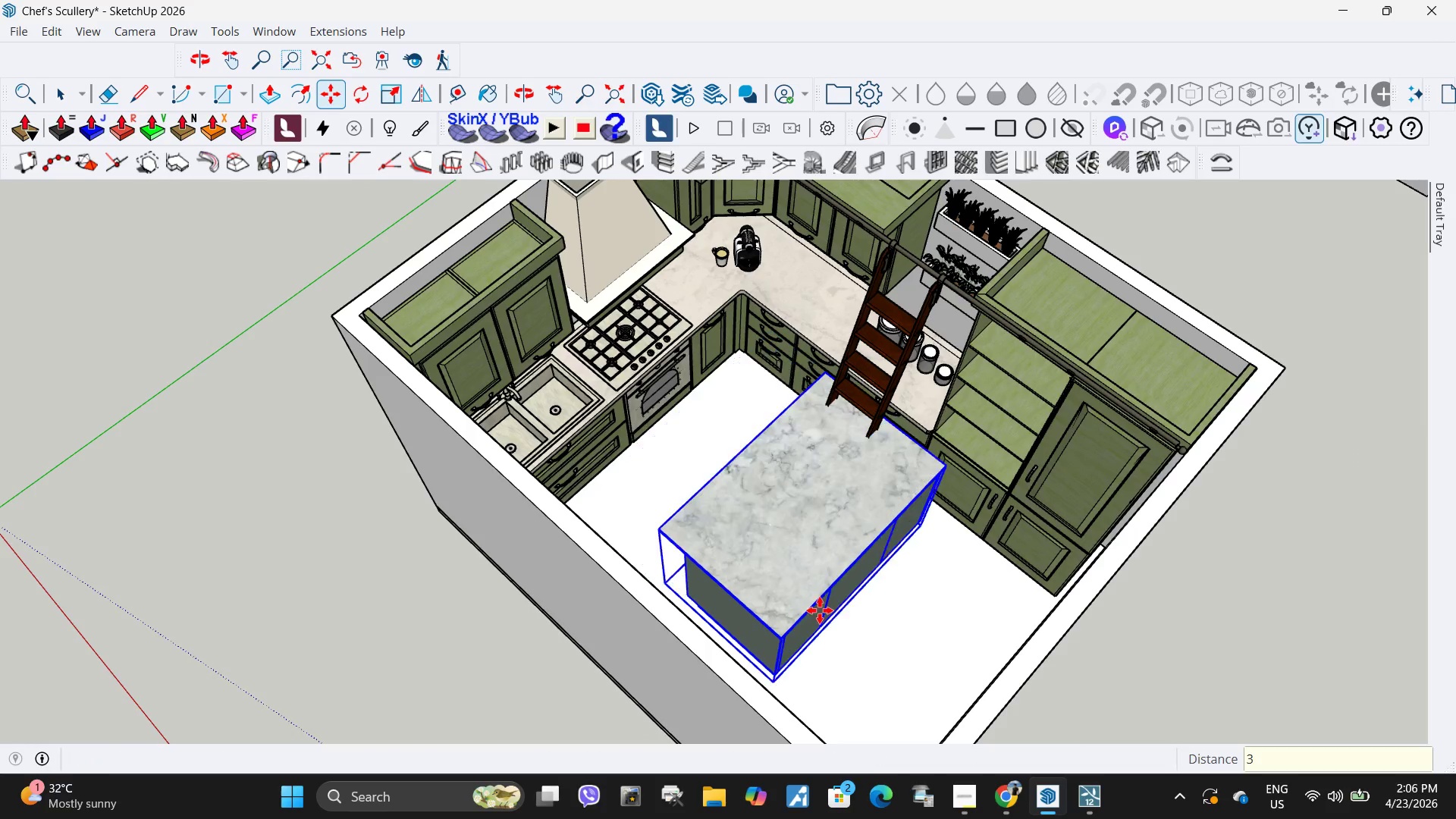 
key(NumpadEnter)
 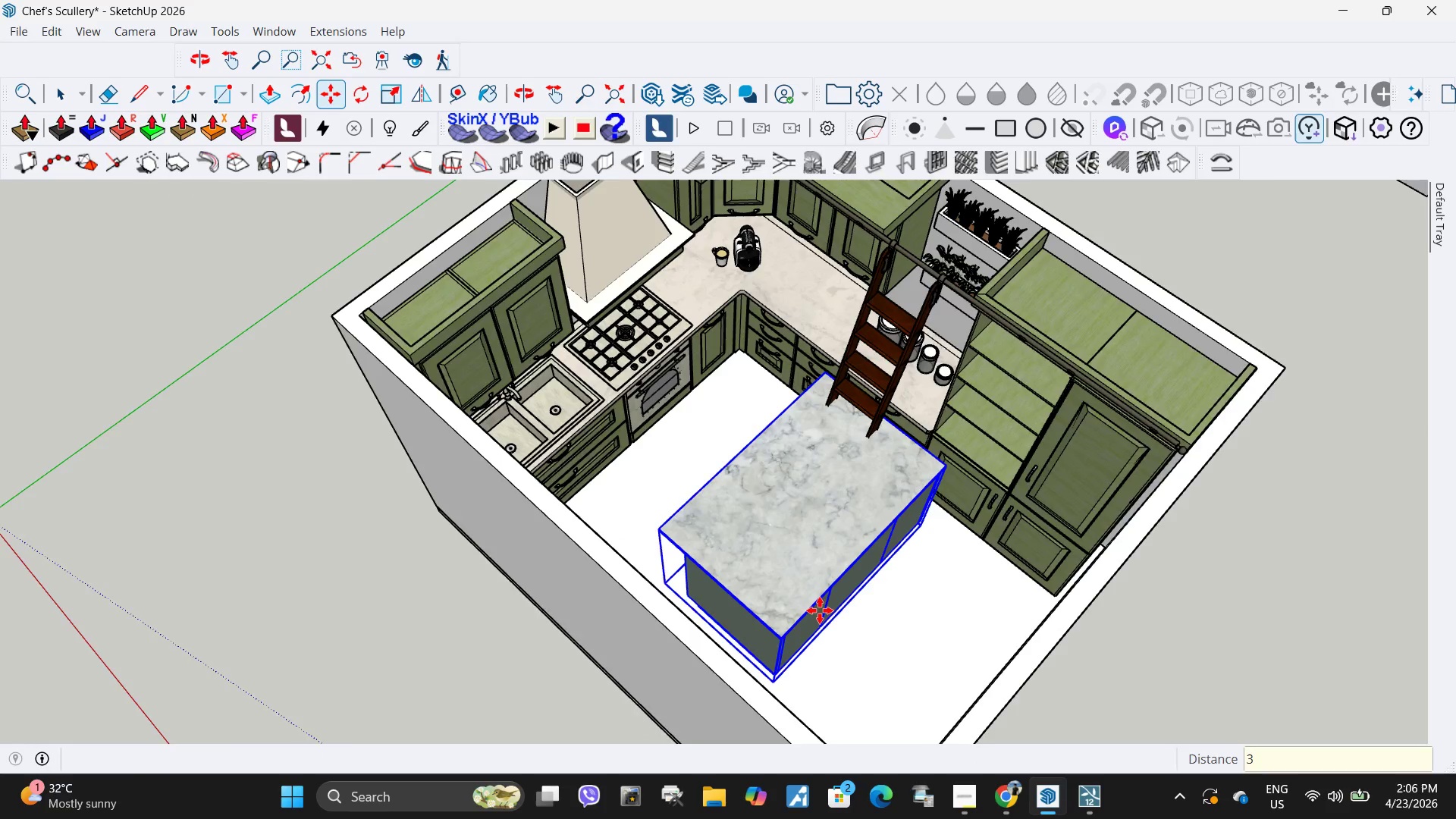 
scroll: coordinate [812, 607], scroll_direction: down, amount: 3.0
 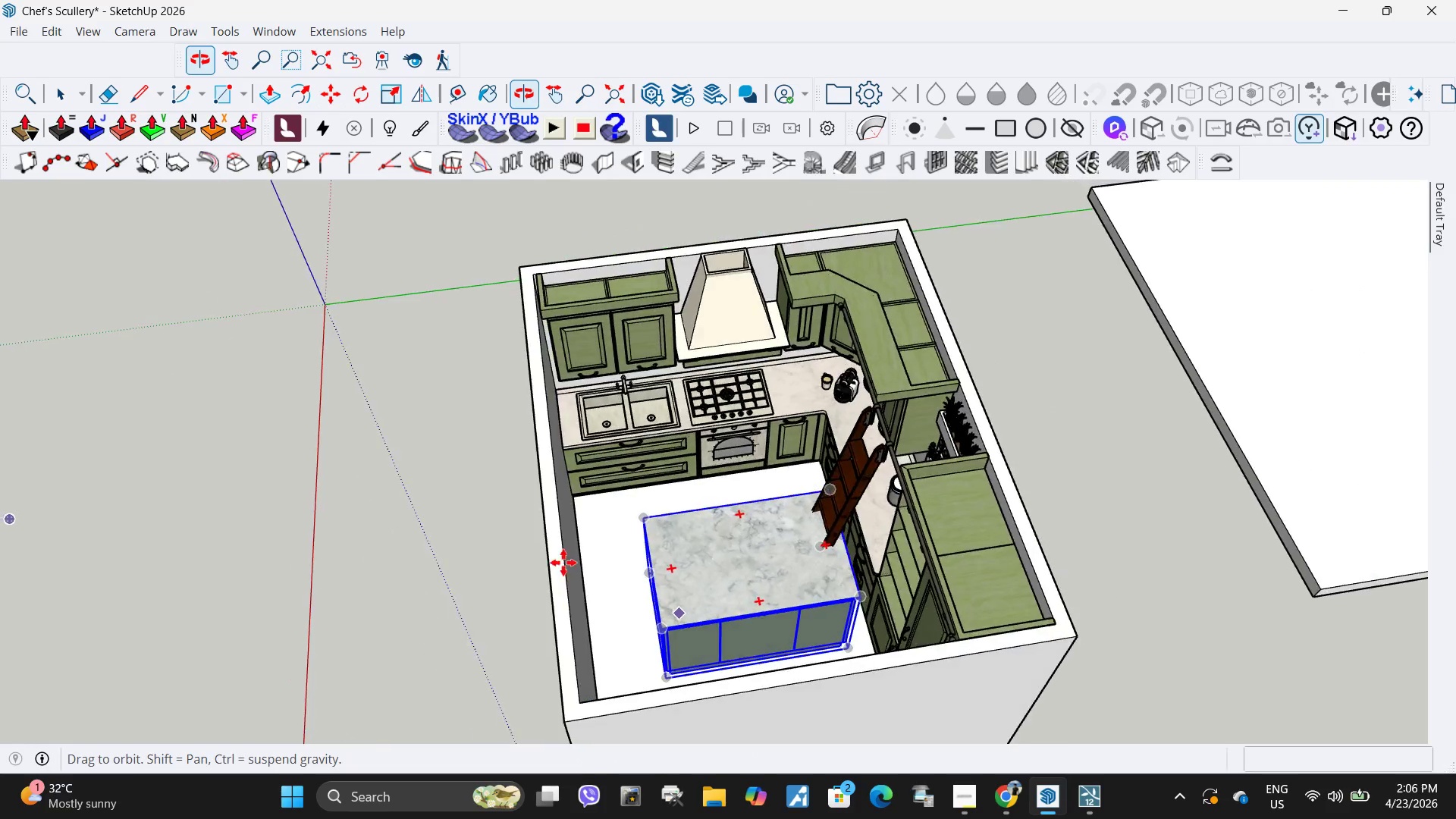 
scroll: coordinate [691, 623], scroll_direction: up, amount: 4.0
 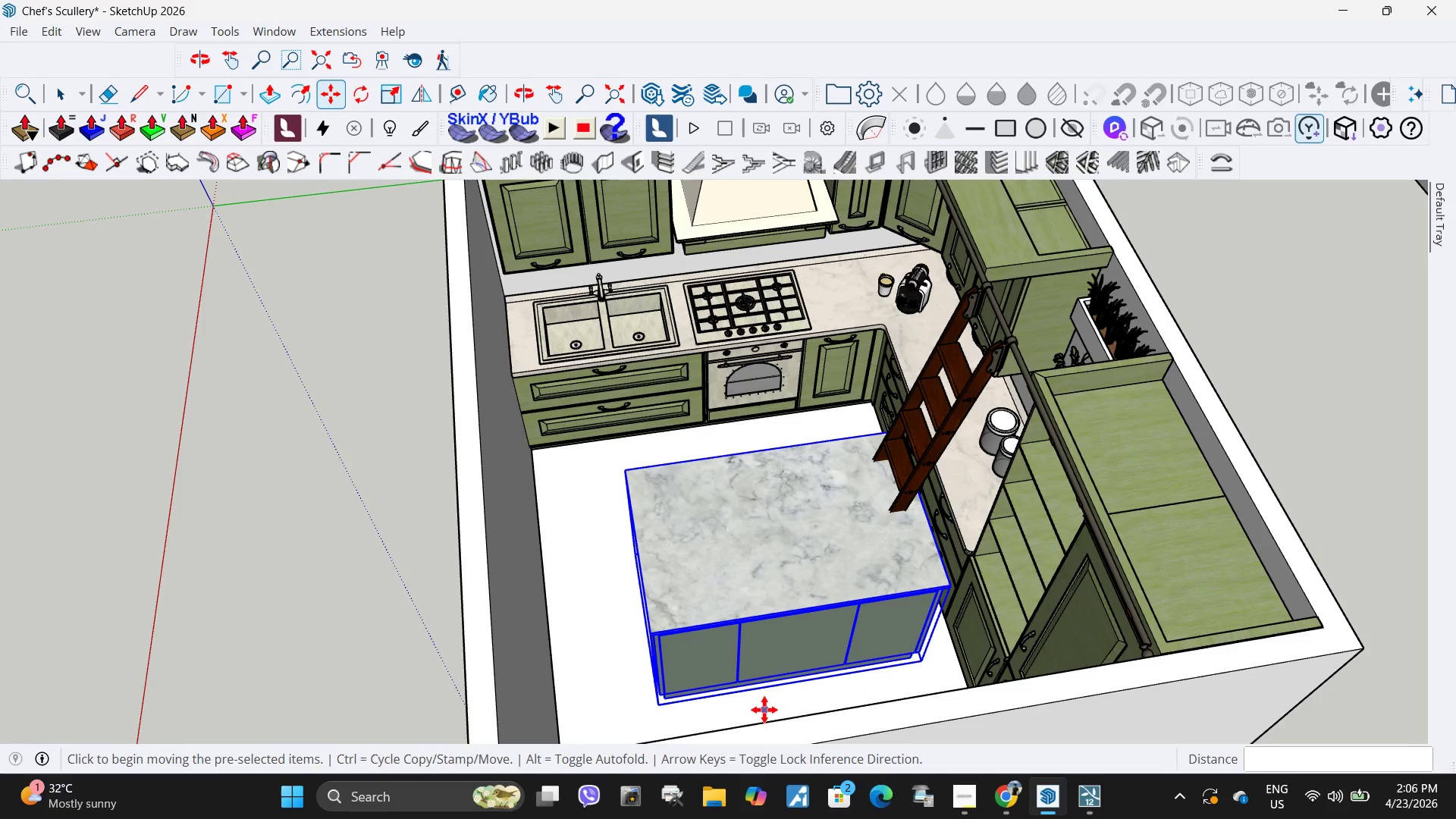 
left_click([764, 710])
 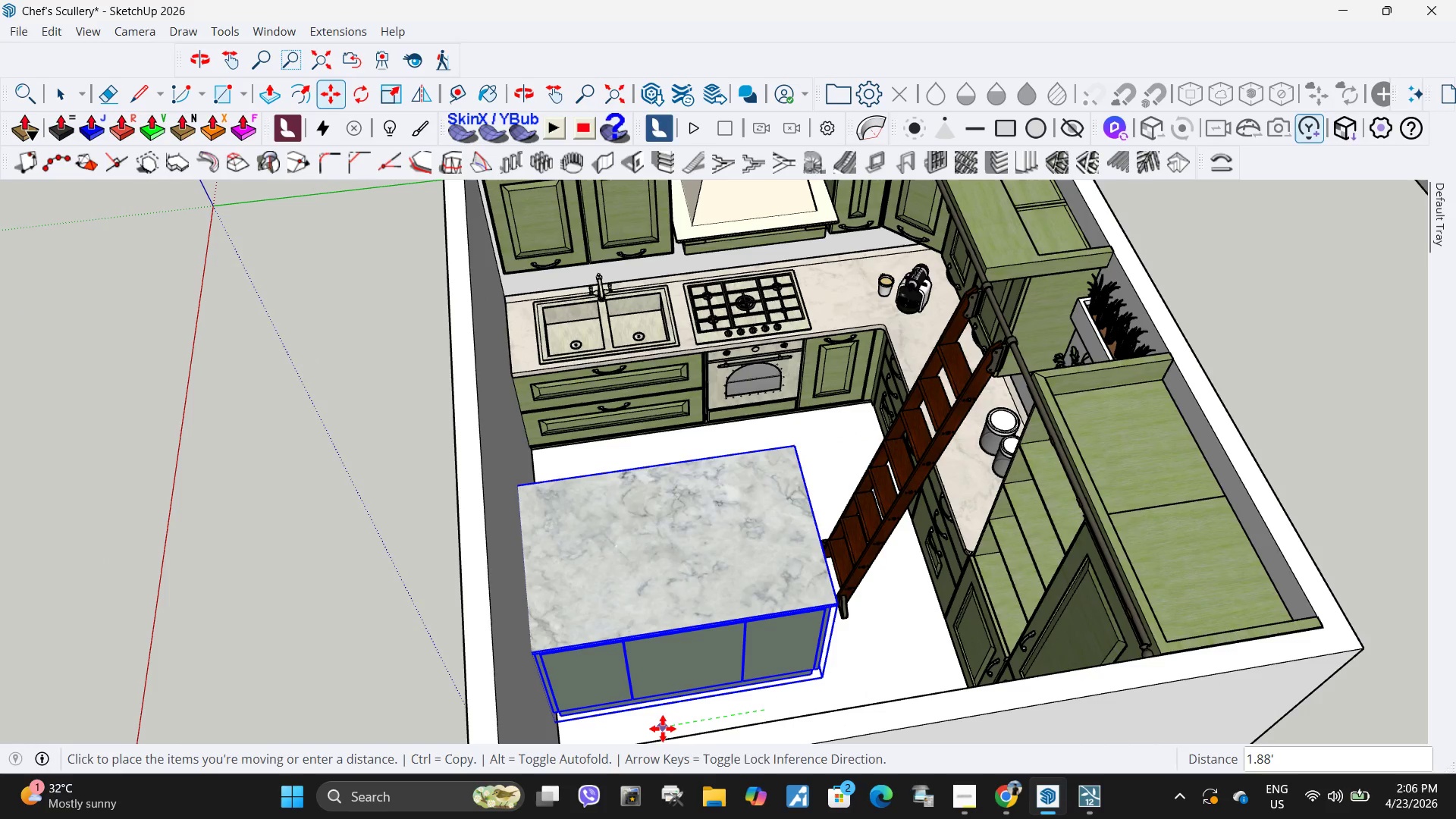 
left_click([672, 730])
 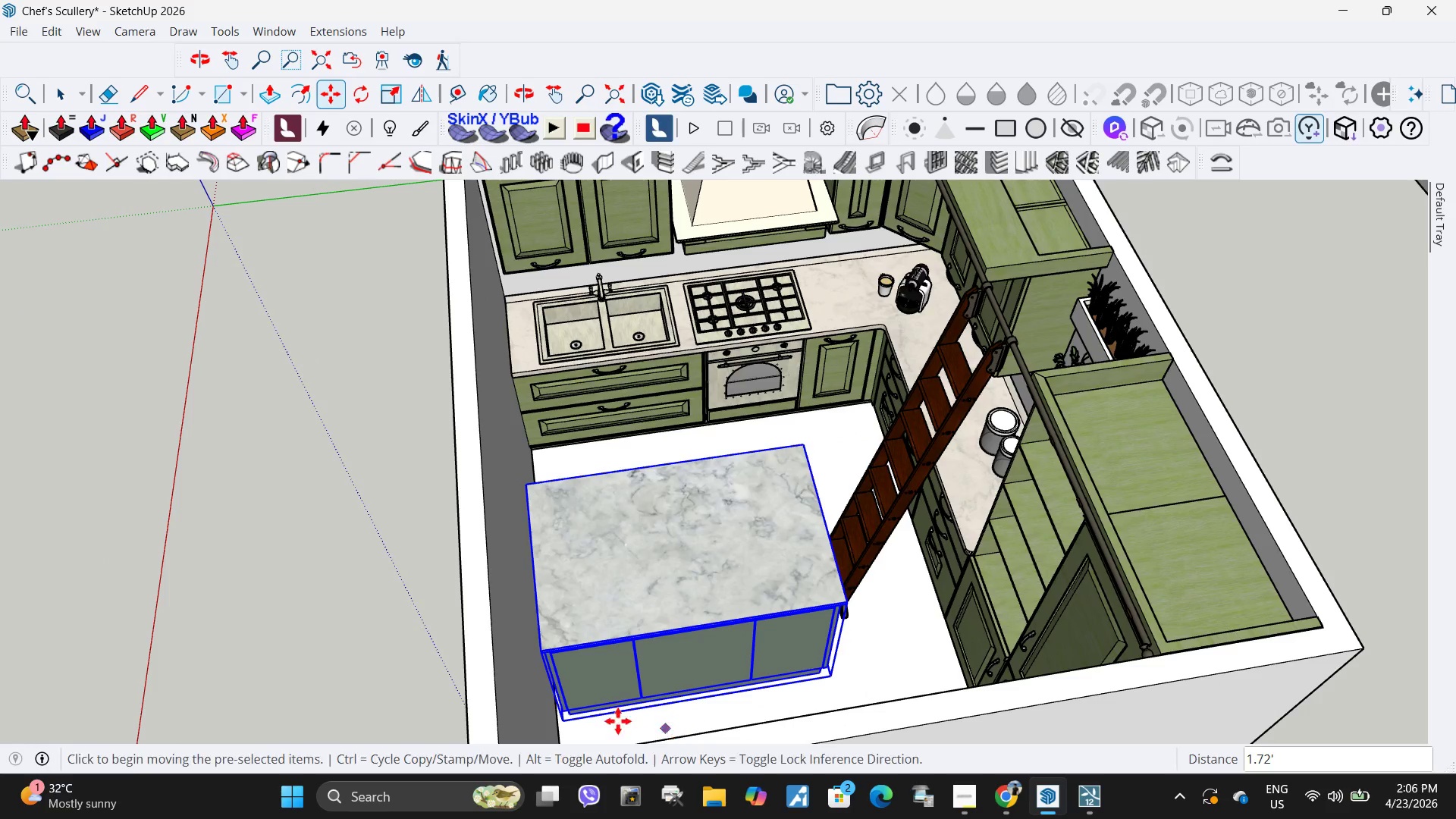 
scroll: coordinate [544, 718], scroll_direction: up, amount: 9.0
 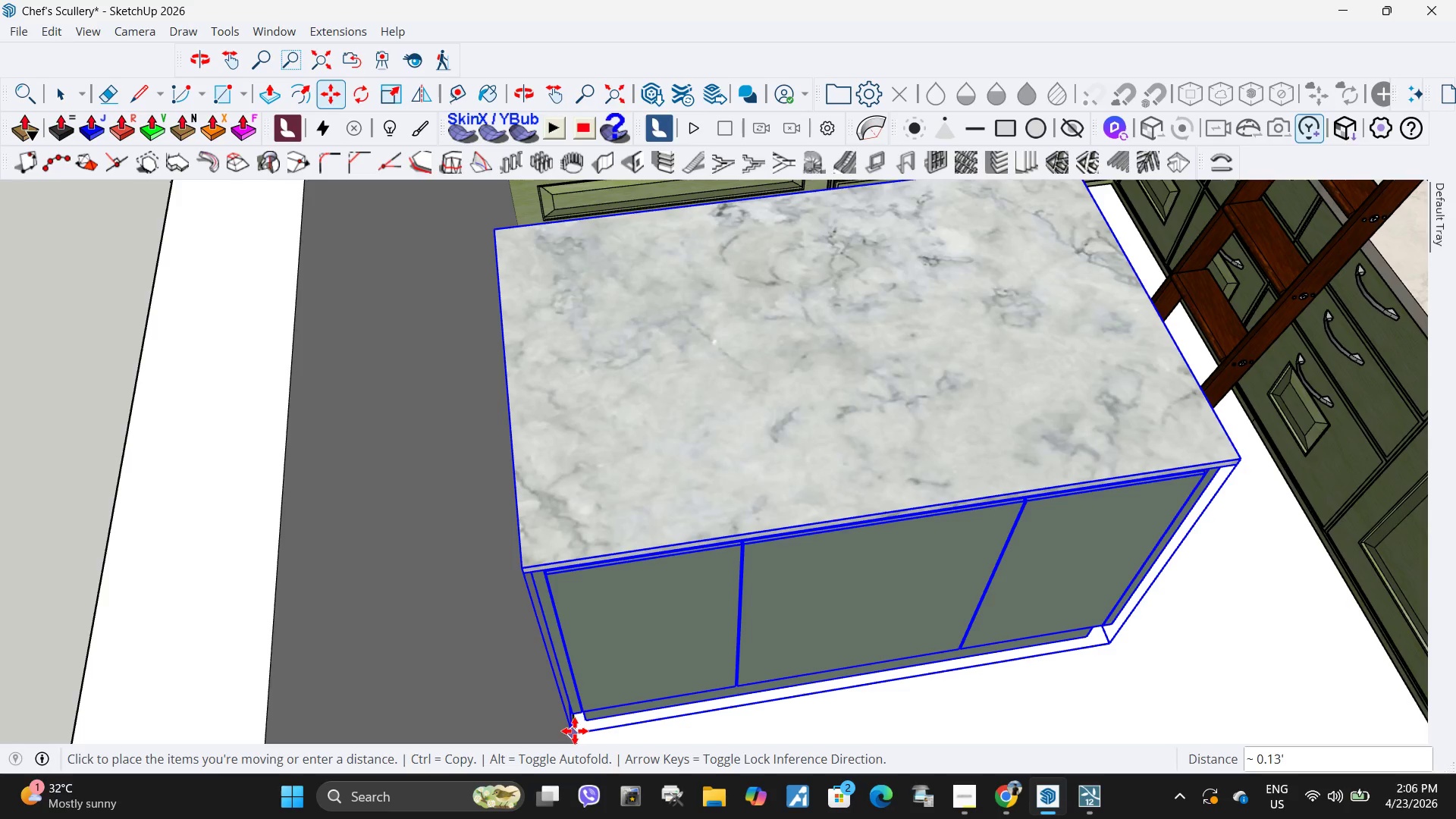 
left_click([574, 731])
 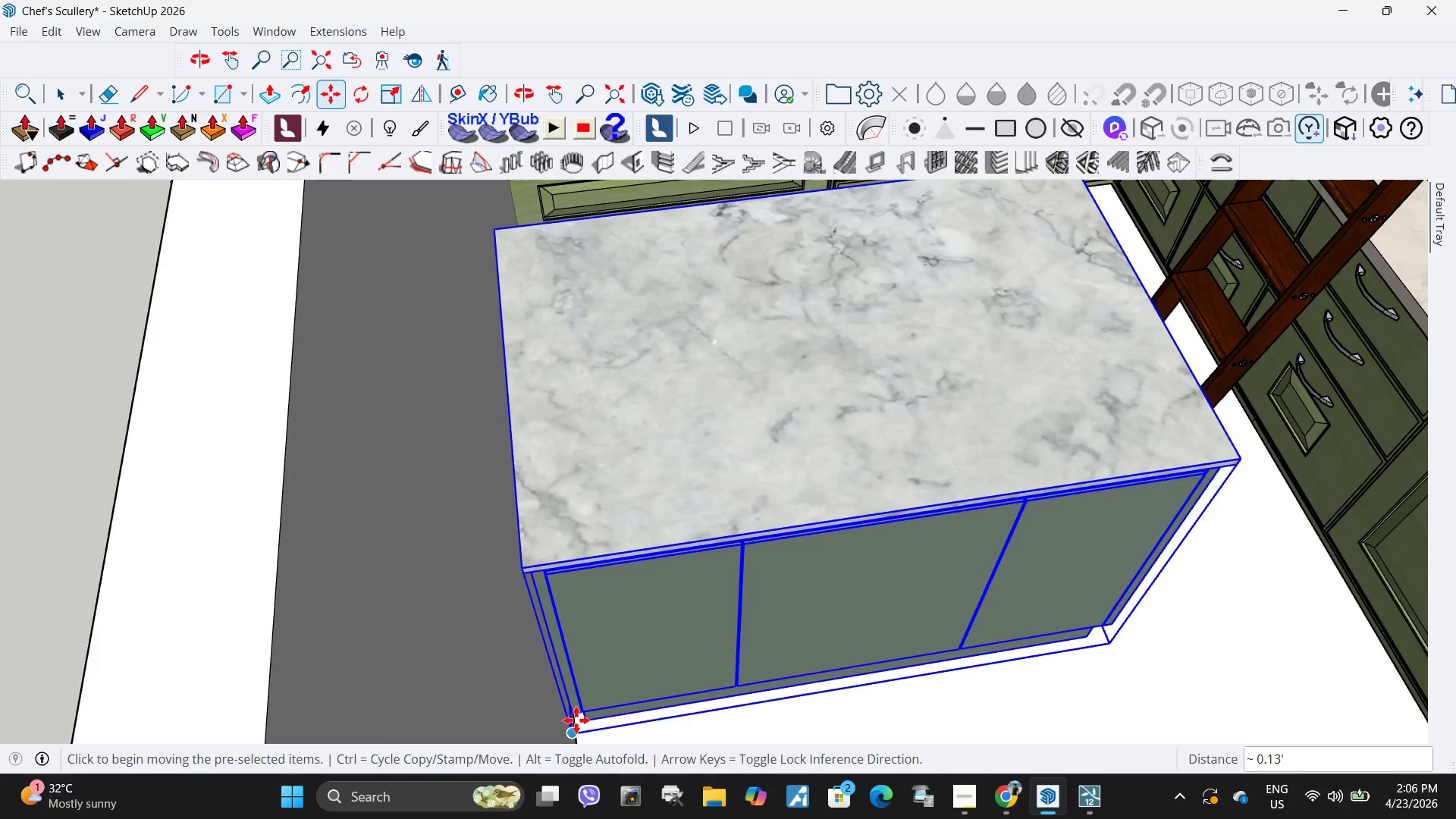 
scroll: coordinate [741, 449], scroll_direction: down, amount: 15.0
 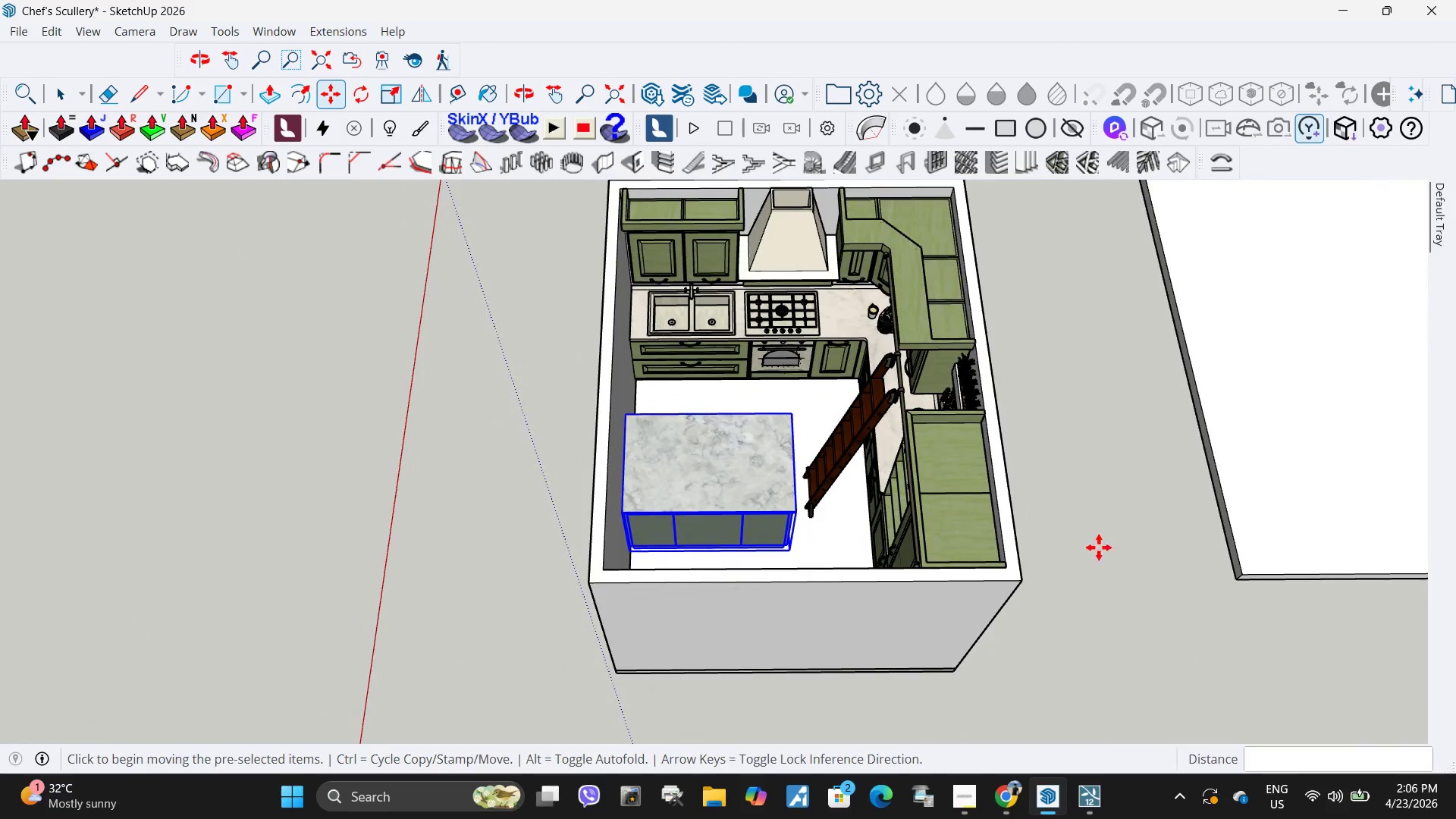 
key(Space)
 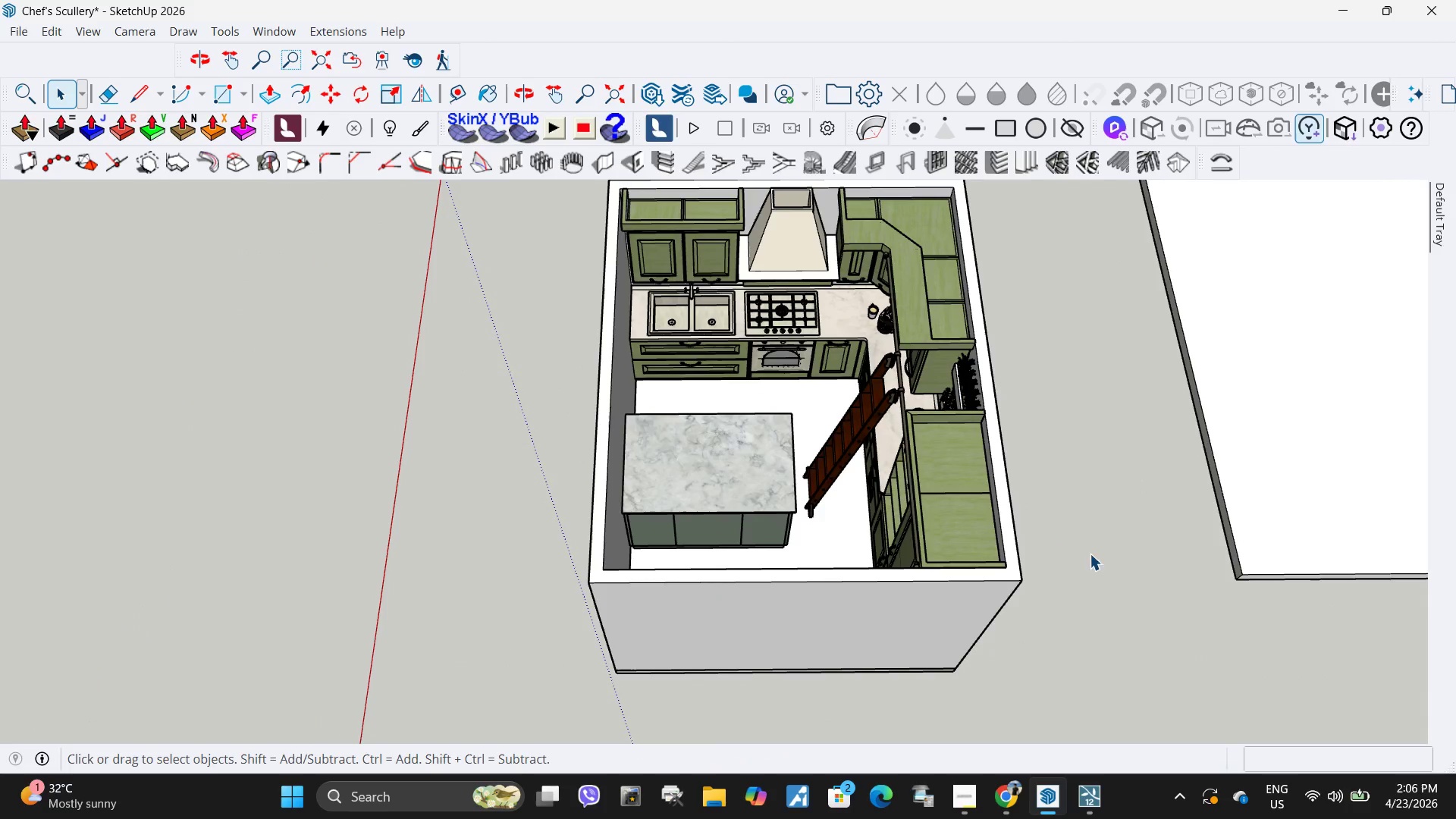 
left_click([839, 467])
 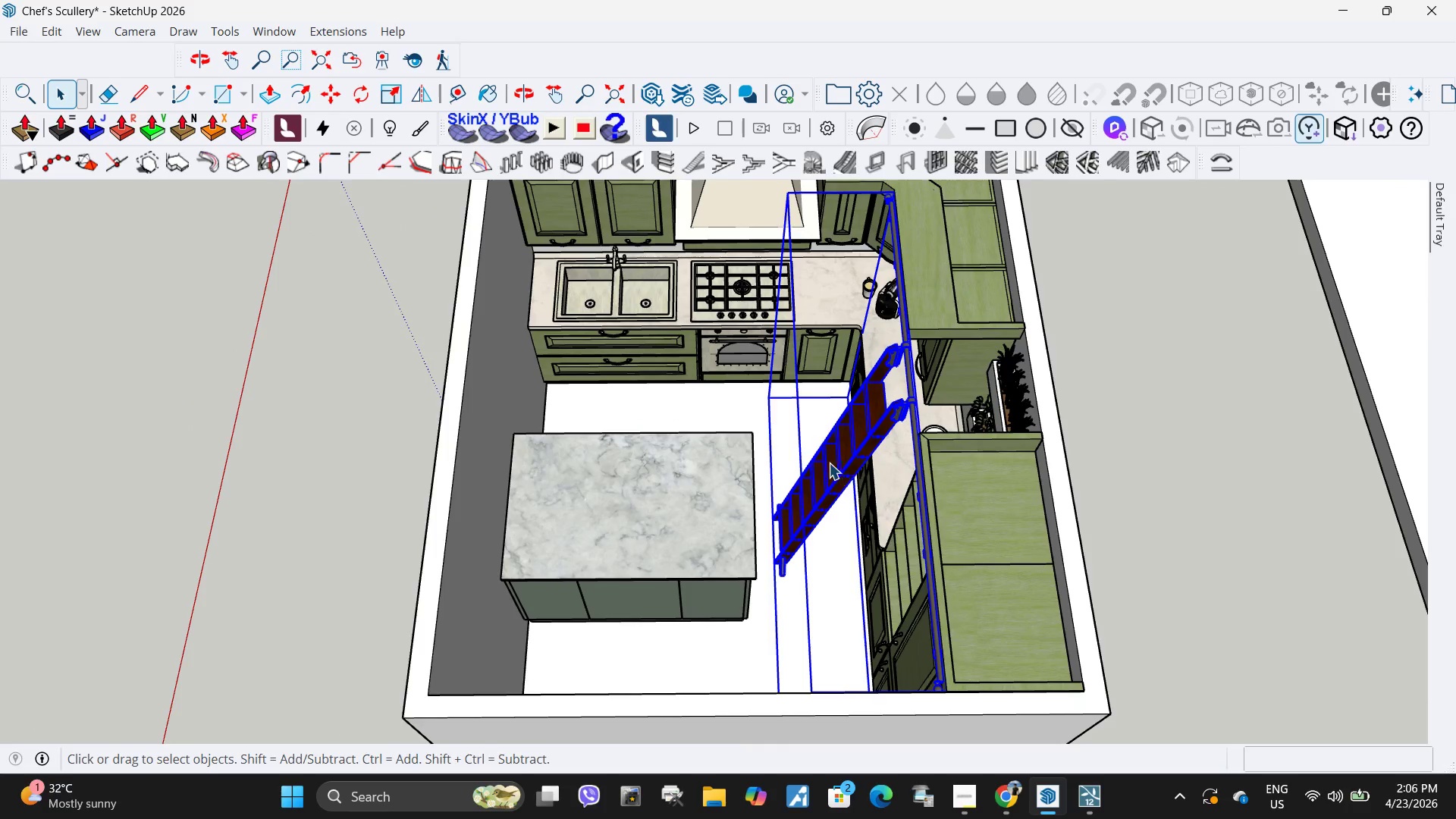 
scroll: coordinate [881, 370], scroll_direction: up, amount: 4.0
 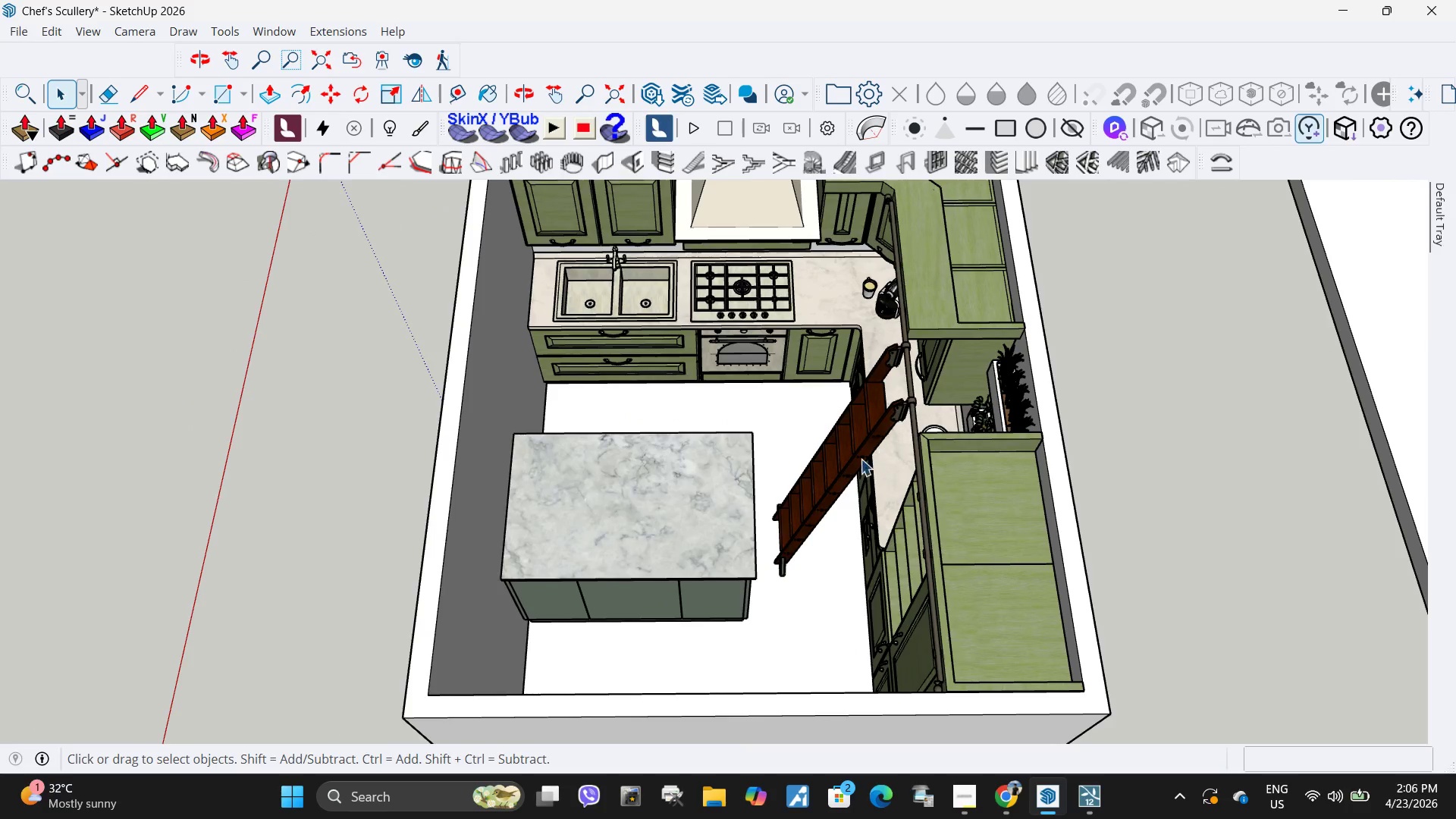 
scroll: coordinate [824, 460], scroll_direction: down, amount: 3.0
 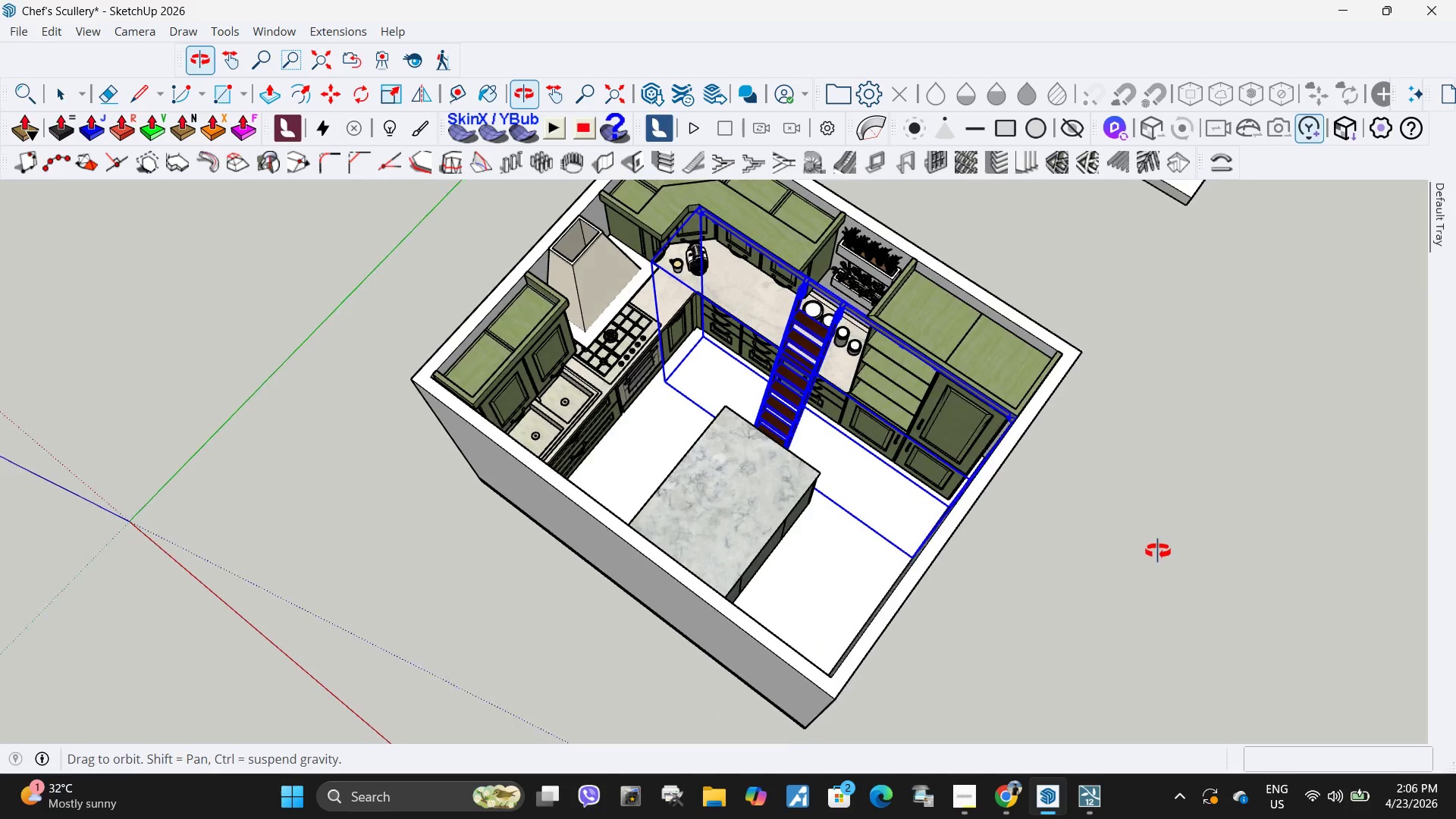 
left_click([787, 435])
 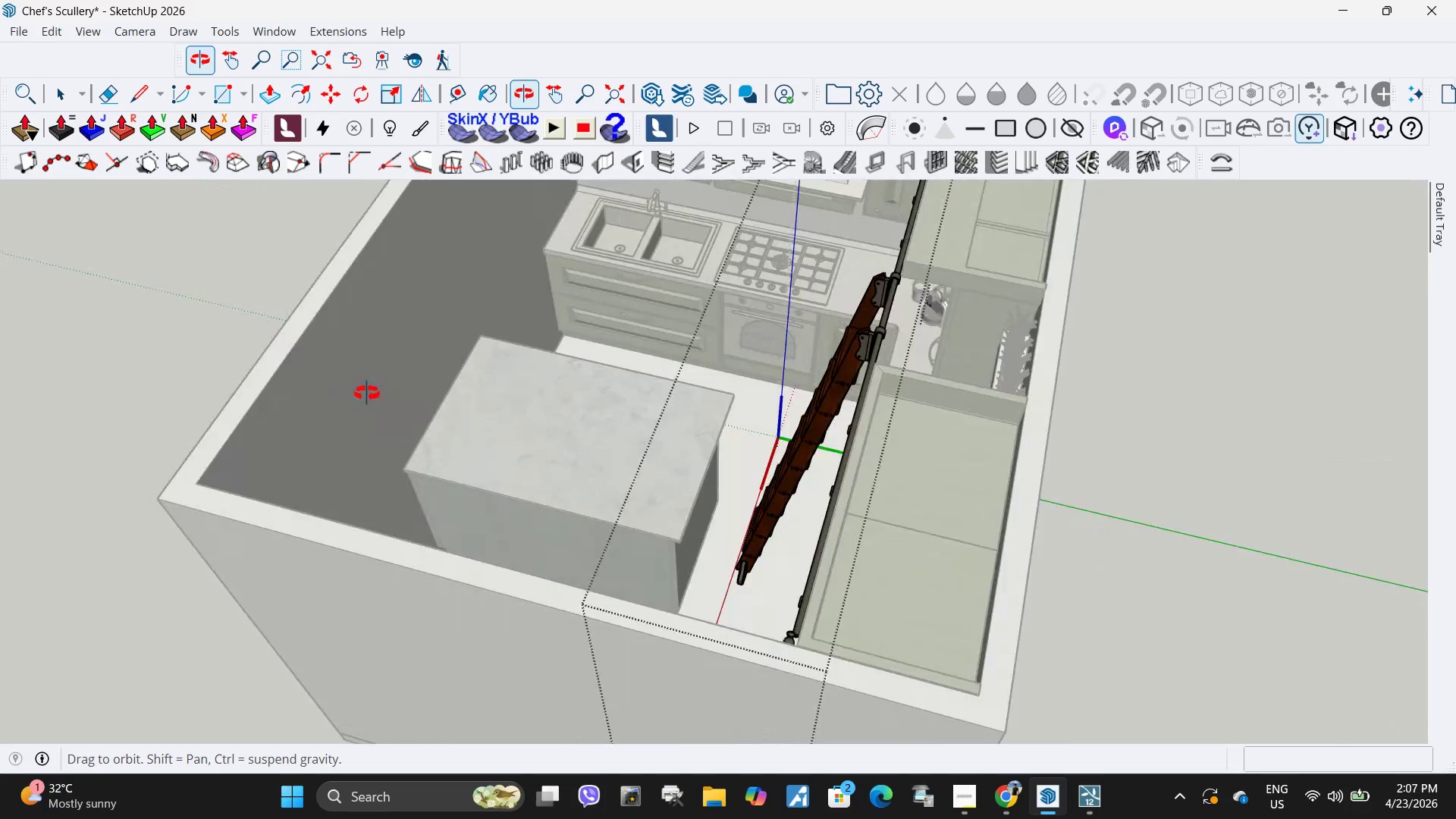 
scroll: coordinate [806, 397], scroll_direction: up, amount: 4.0